 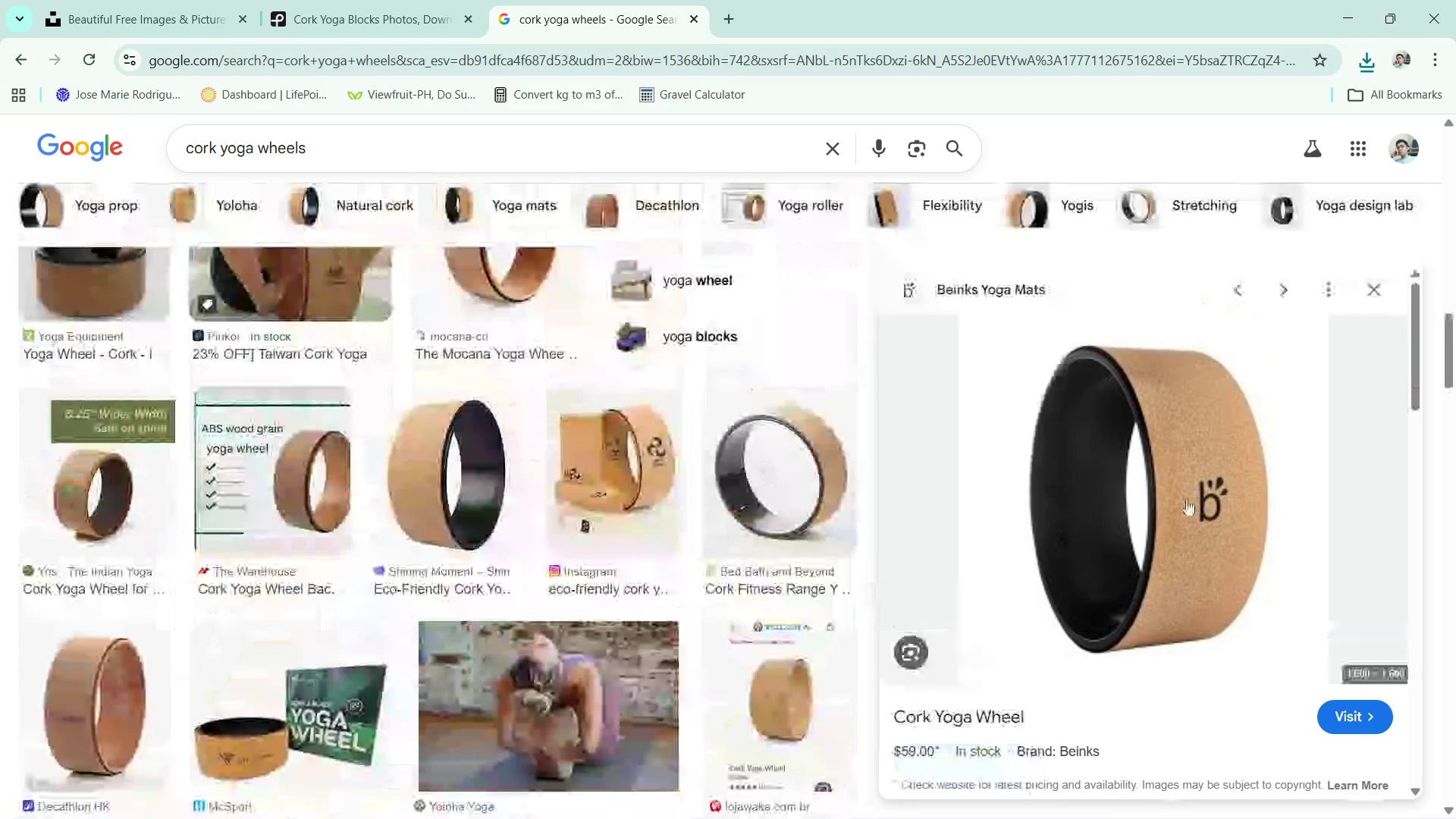 
scroll: coordinate [624, 538], scroll_direction: up, amount: 8.0
 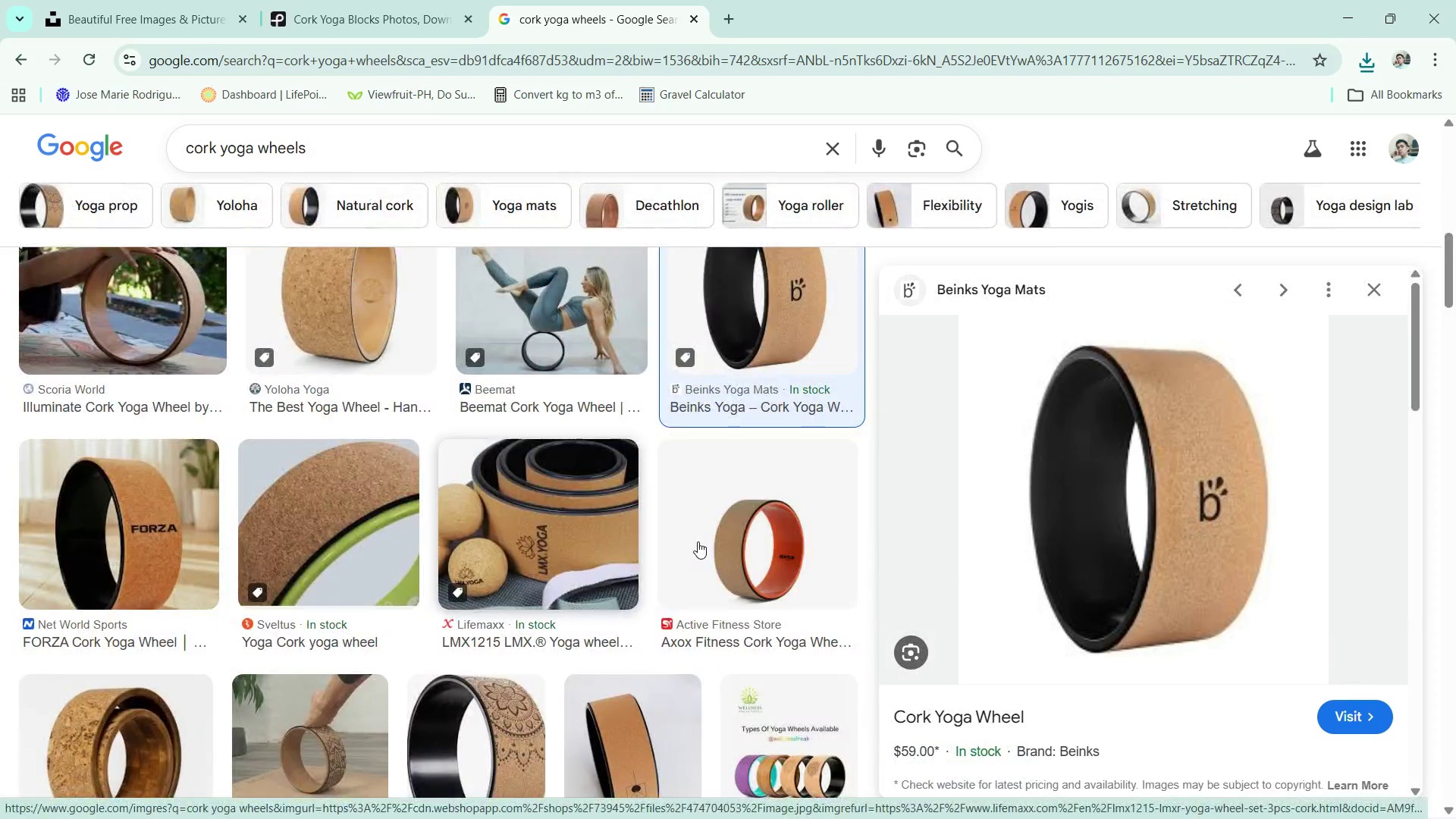 
wait(7.21)
 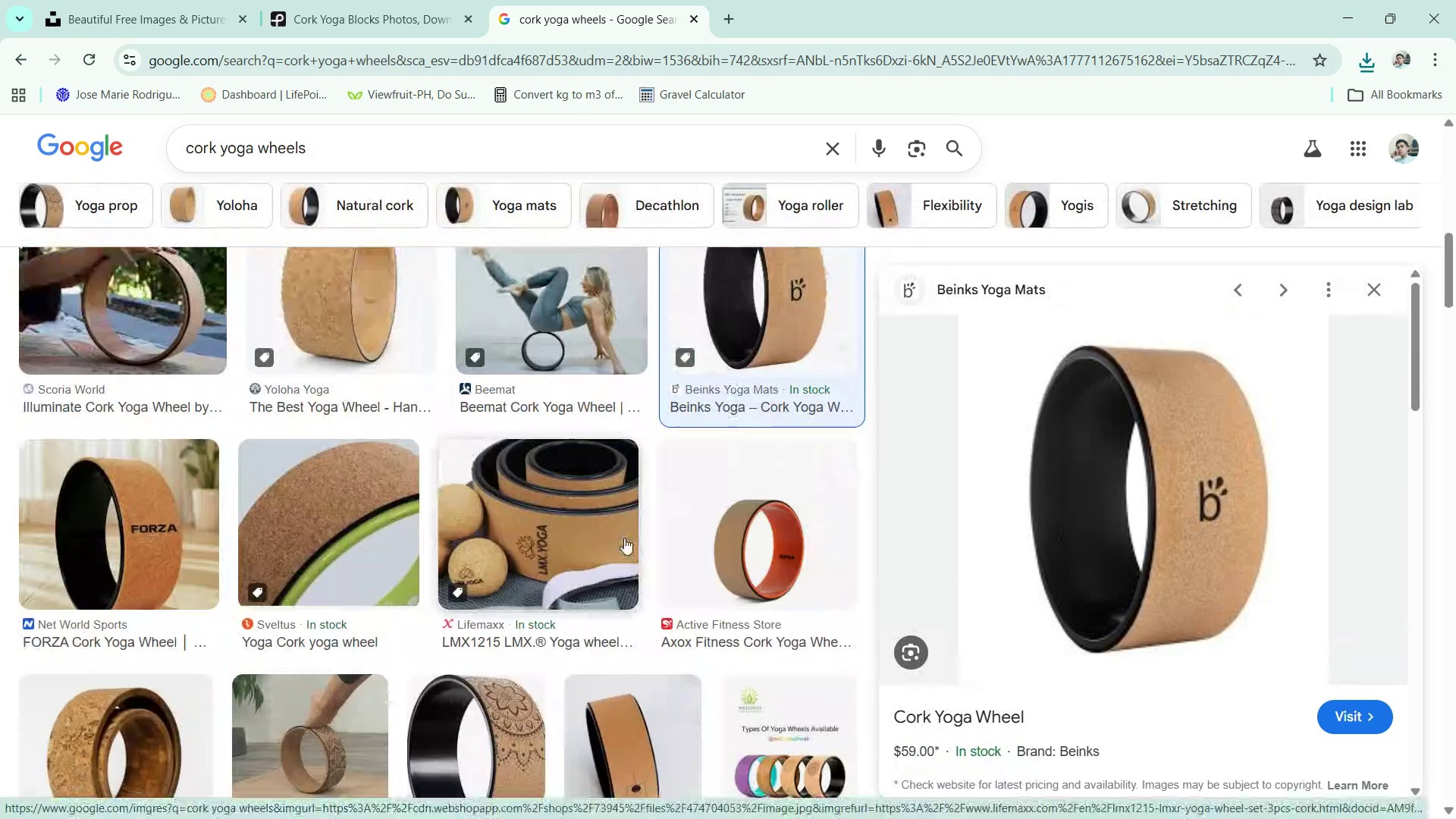 
double_click([813, 532])
 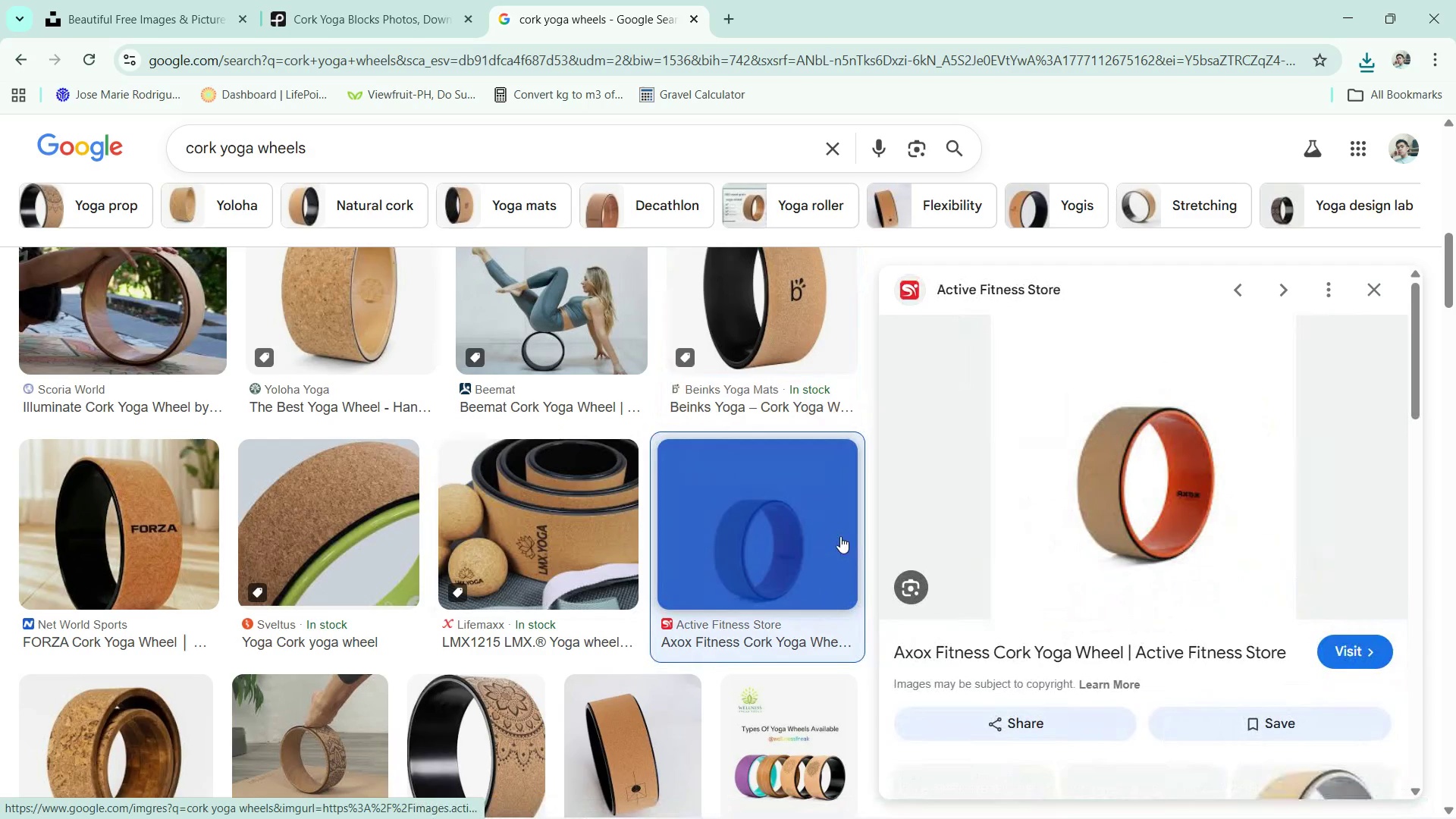 
left_click([720, 276])
 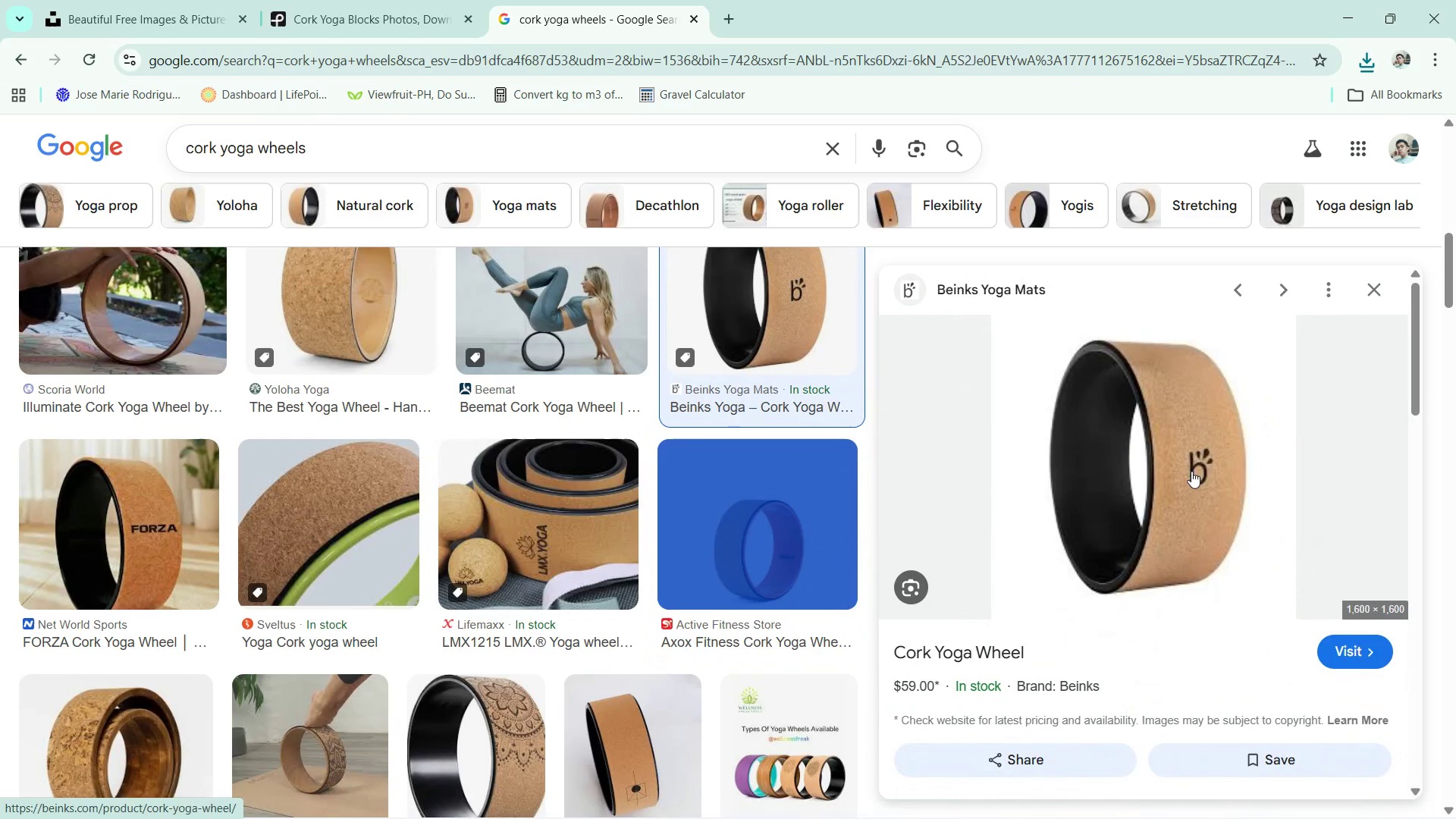 
right_click([1191, 471])
 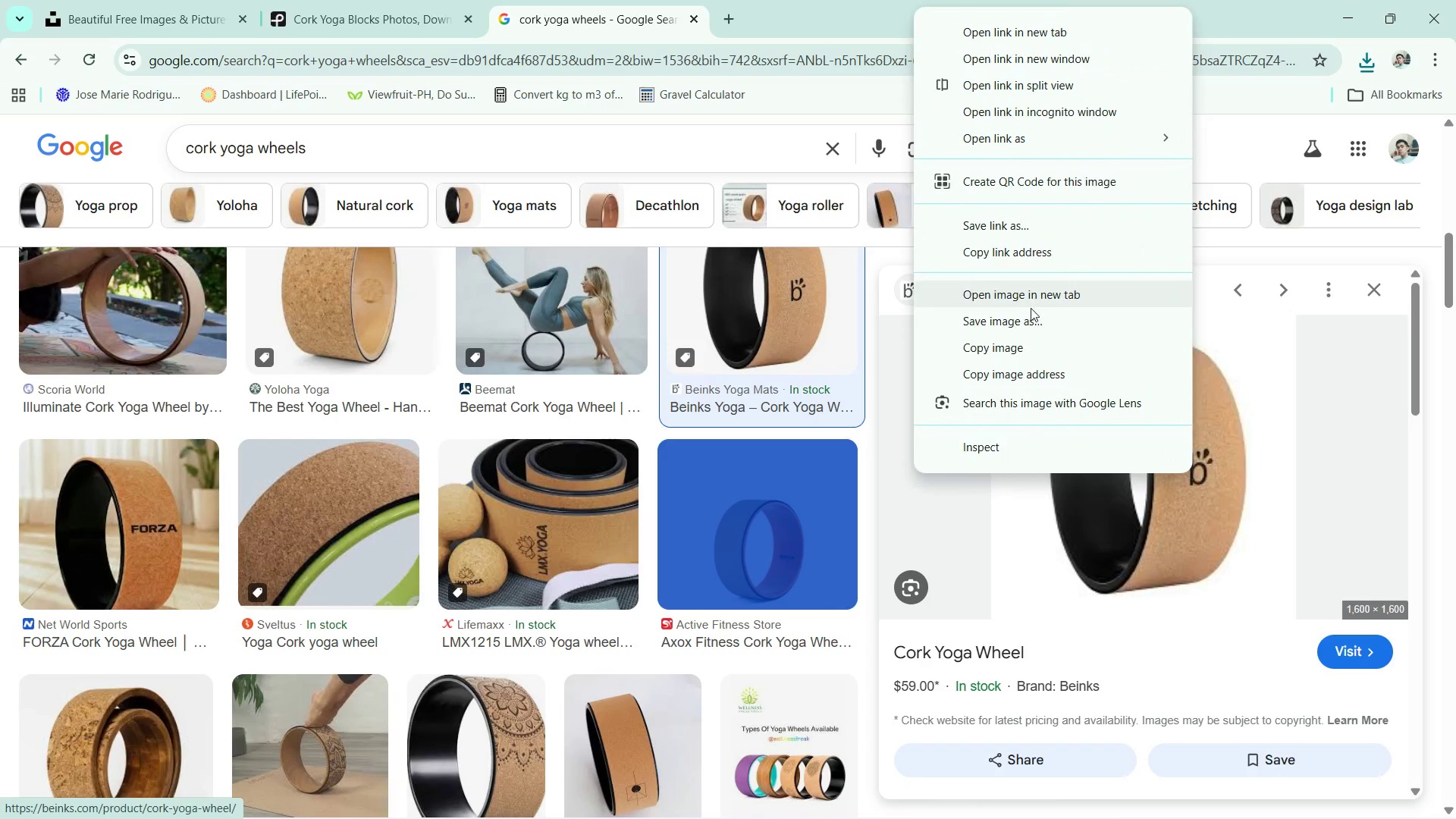 
left_click([1028, 312])
 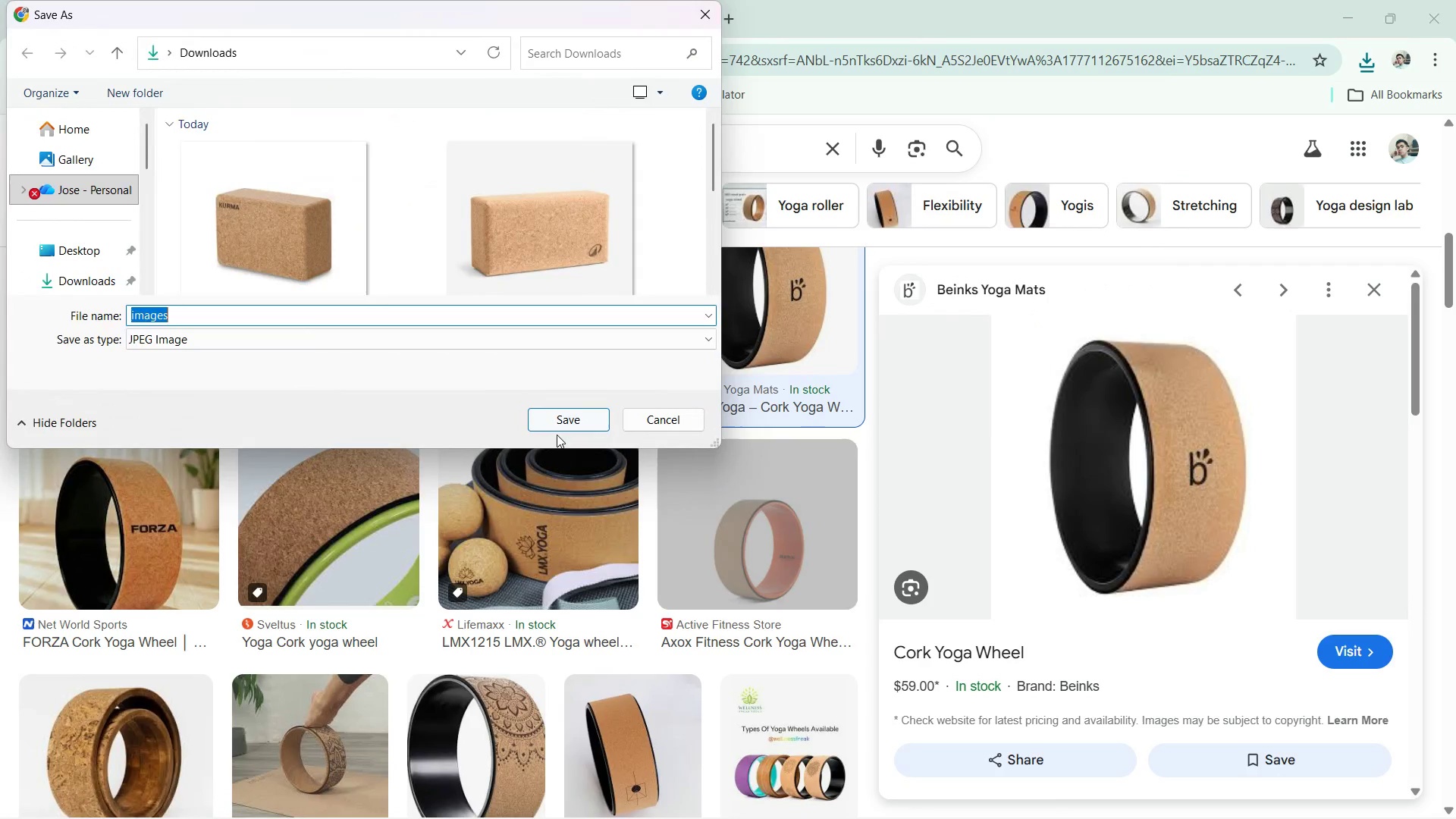 
left_click([670, 435])
 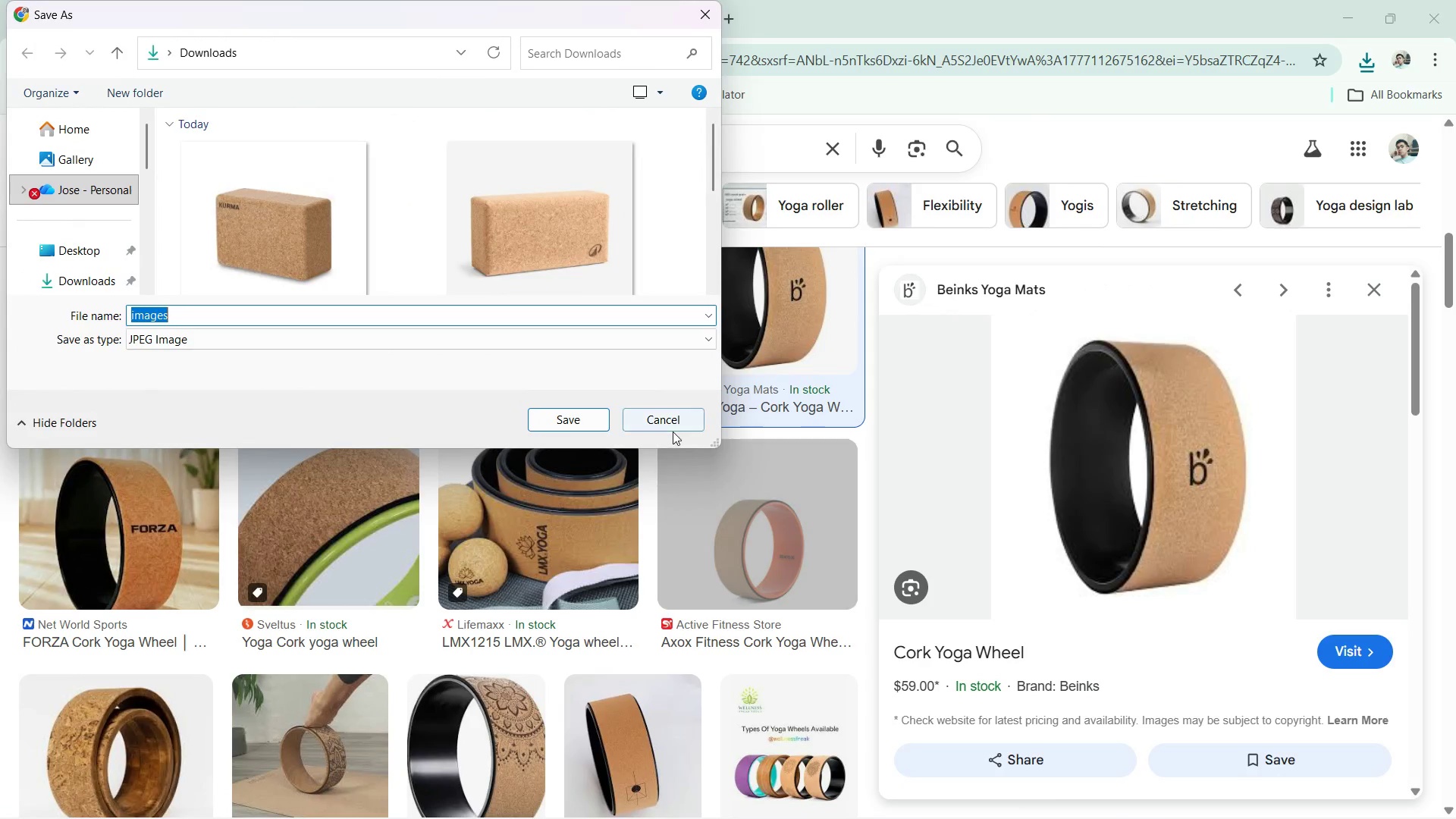 
left_click([672, 425])
 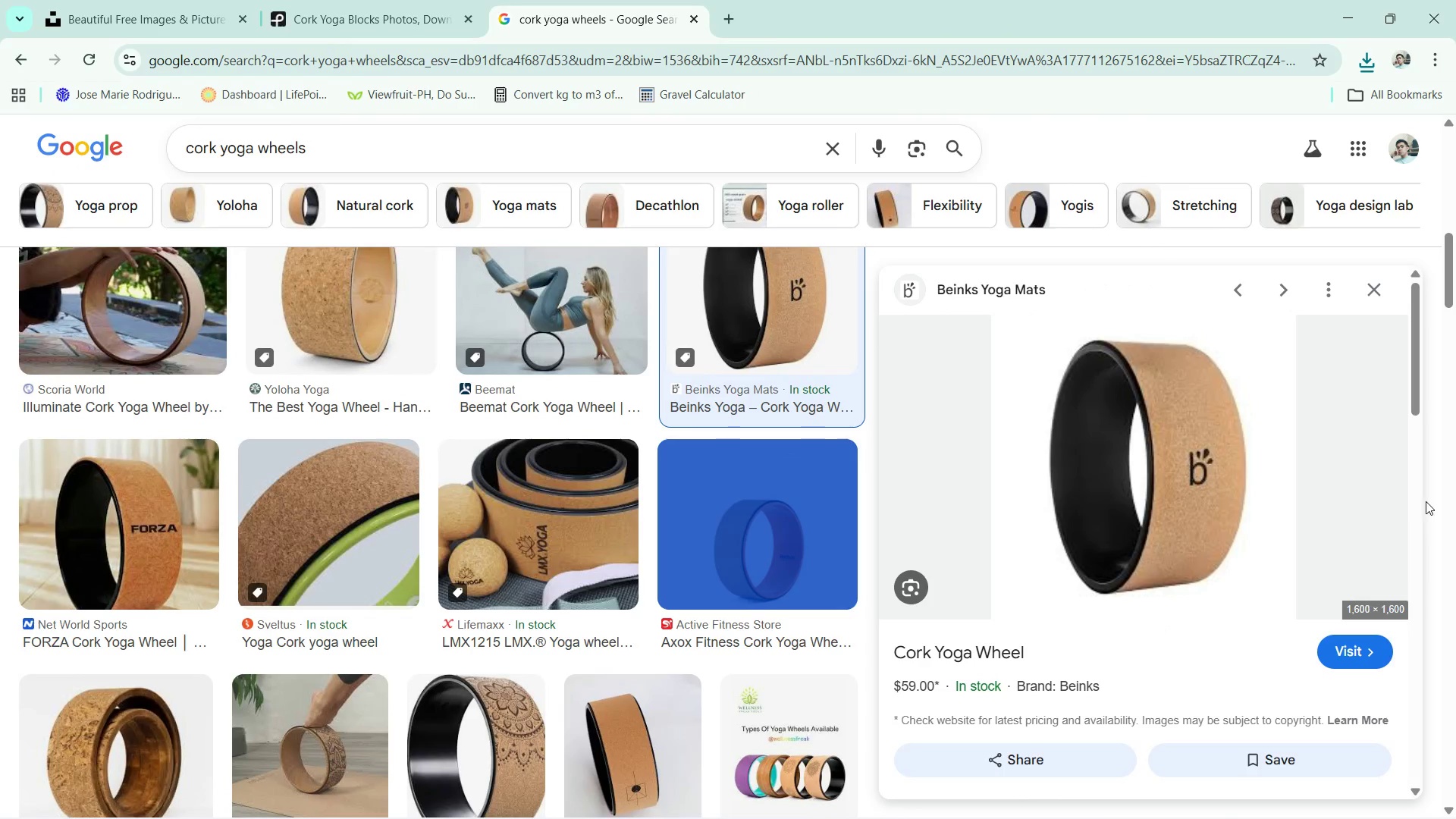 
left_click([1455, 538])
 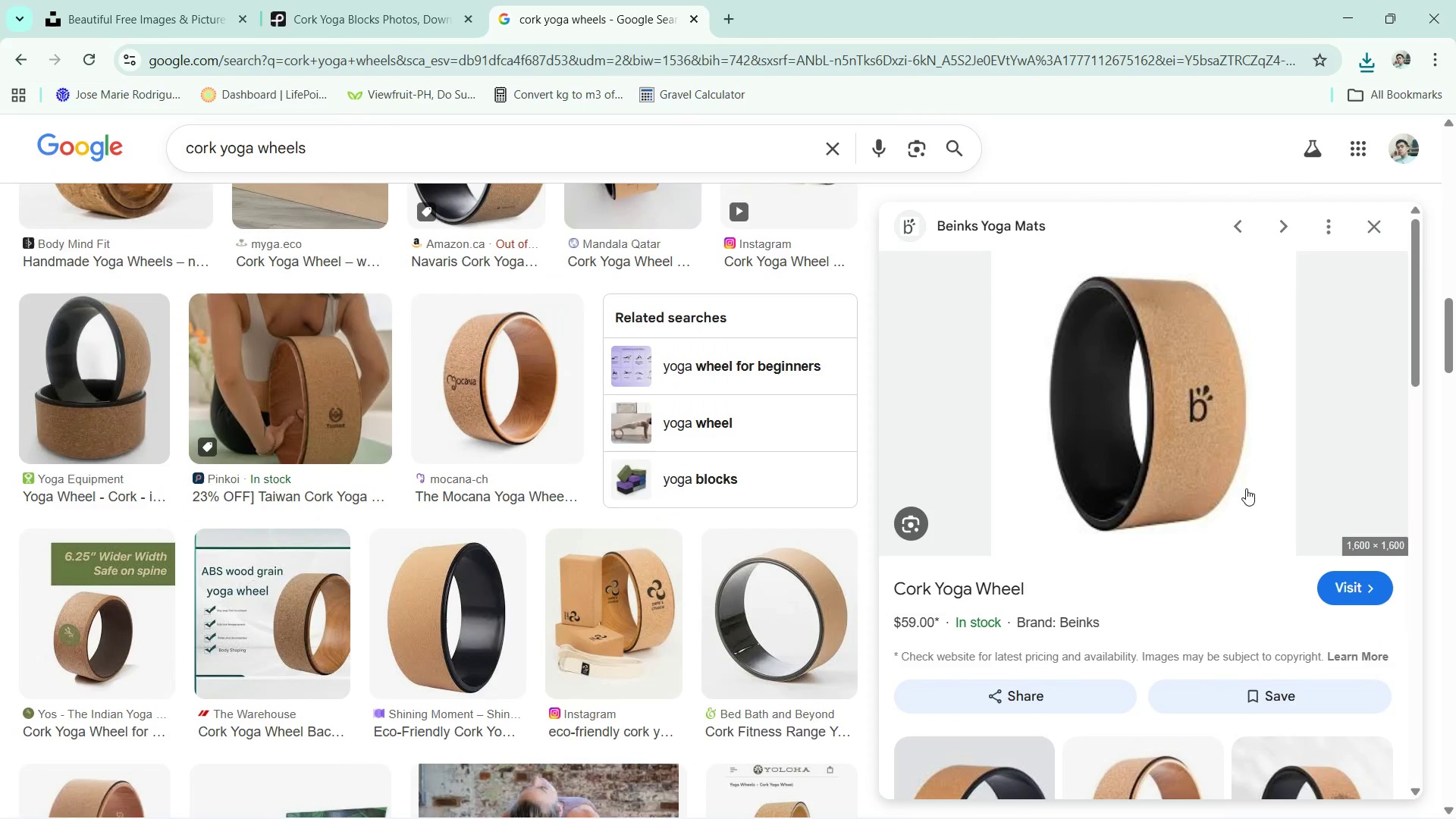 
scroll: coordinate [1300, 574], scroll_direction: down, amount: 3.0
 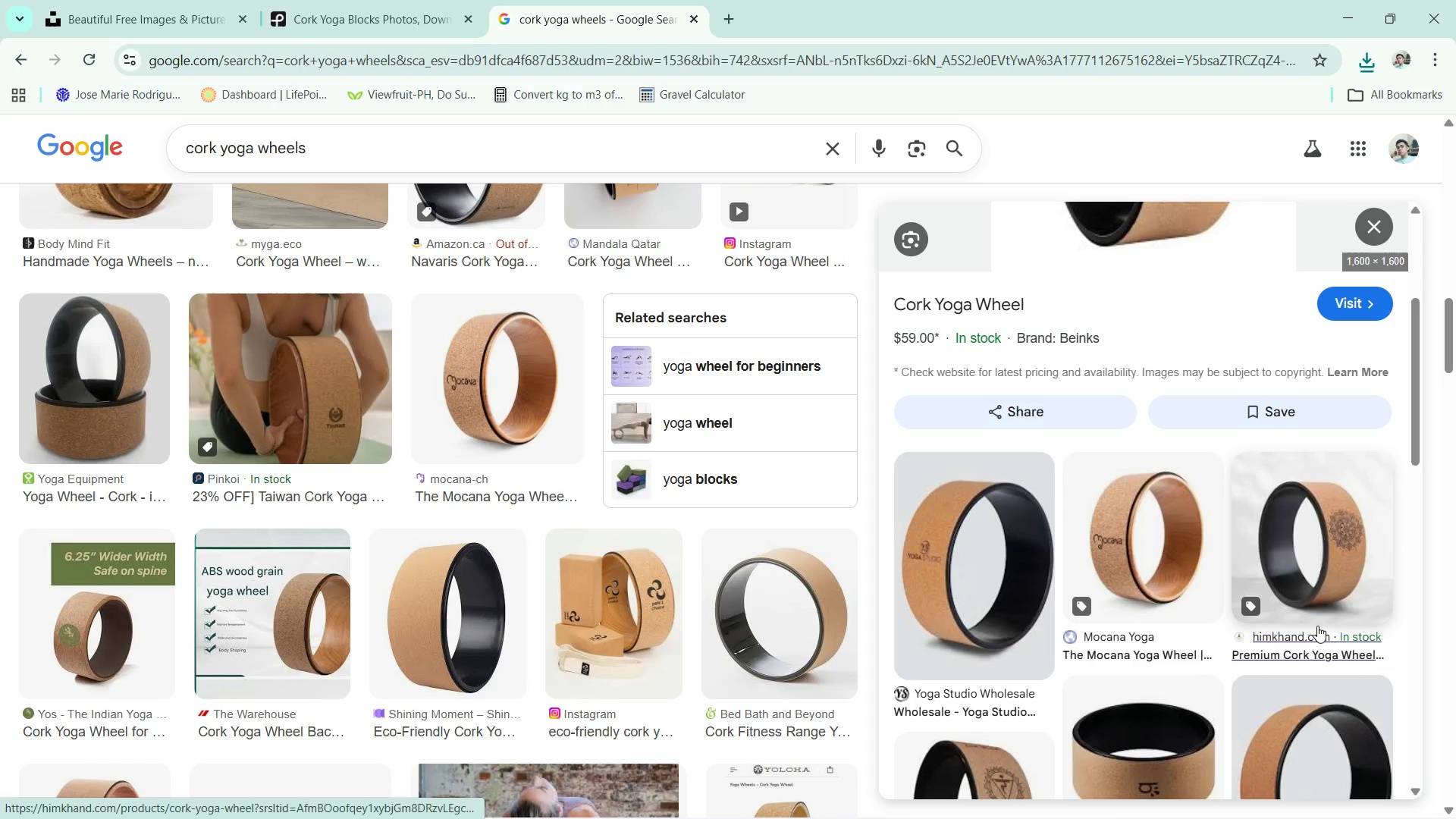 
scroll: coordinate [1317, 626], scroll_direction: up, amount: 6.0
 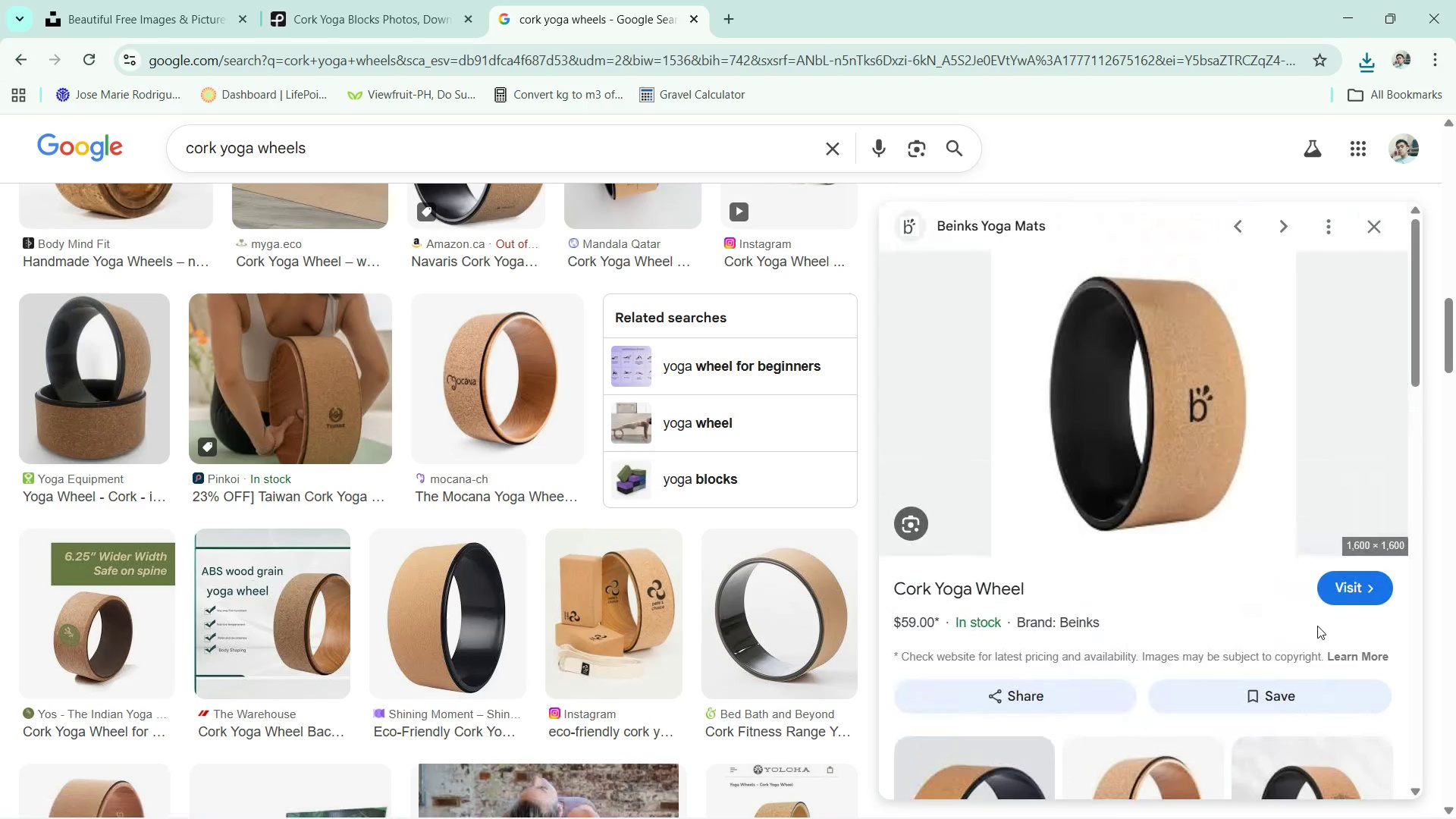 
scroll: coordinate [1317, 626], scroll_direction: down, amount: 9.0
 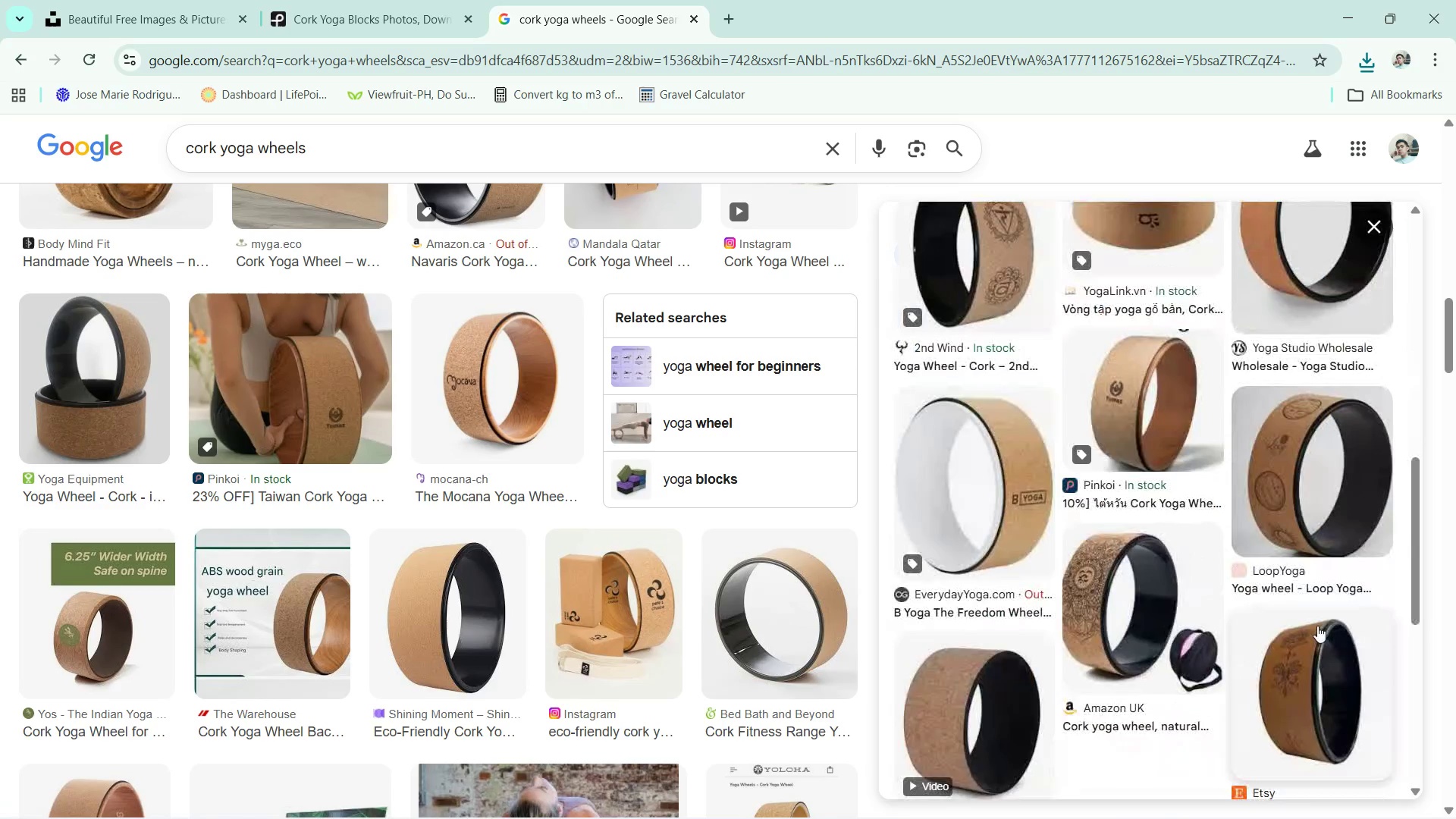 
left_click([461, 622])
 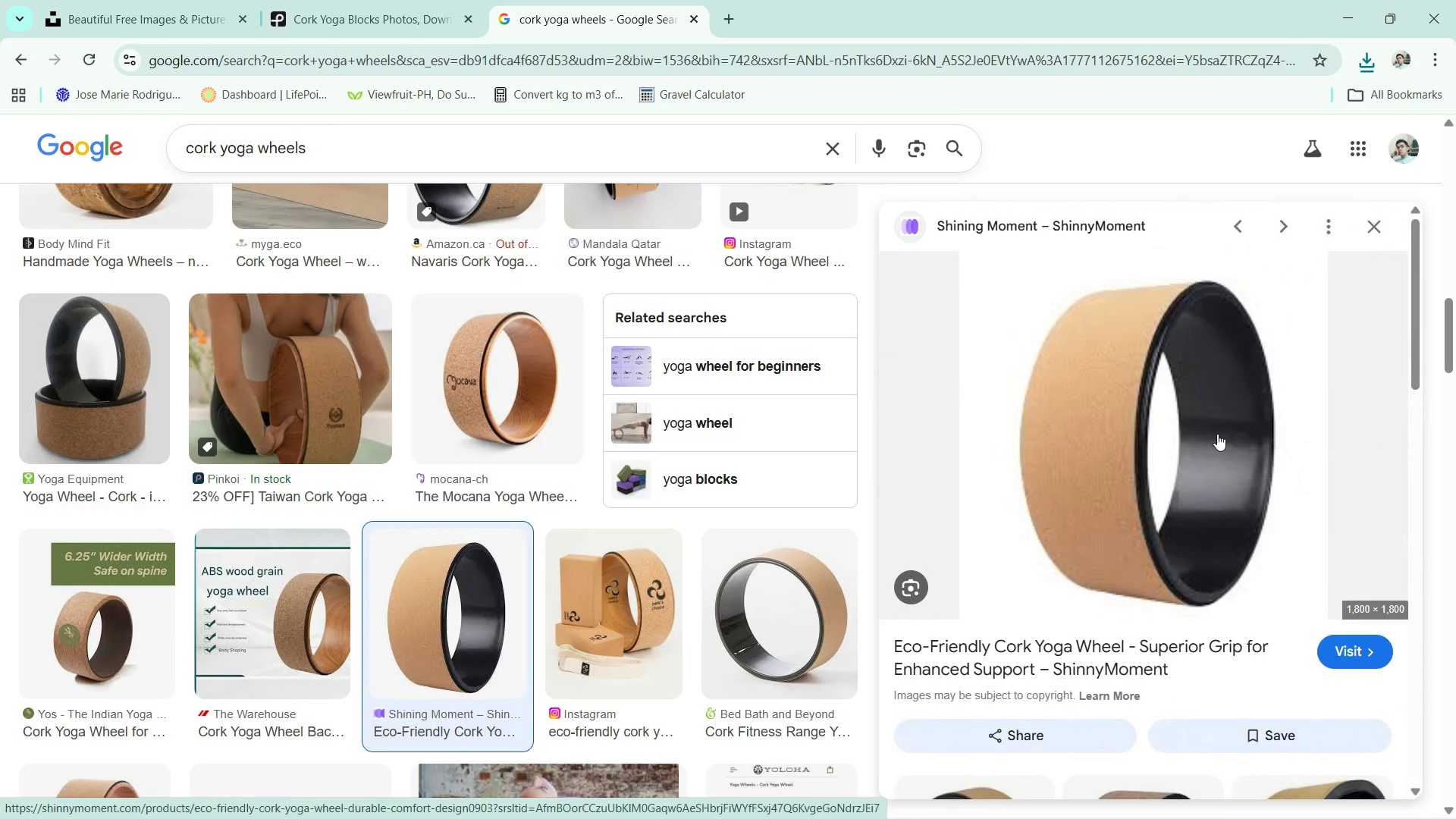 
wait(5.75)
 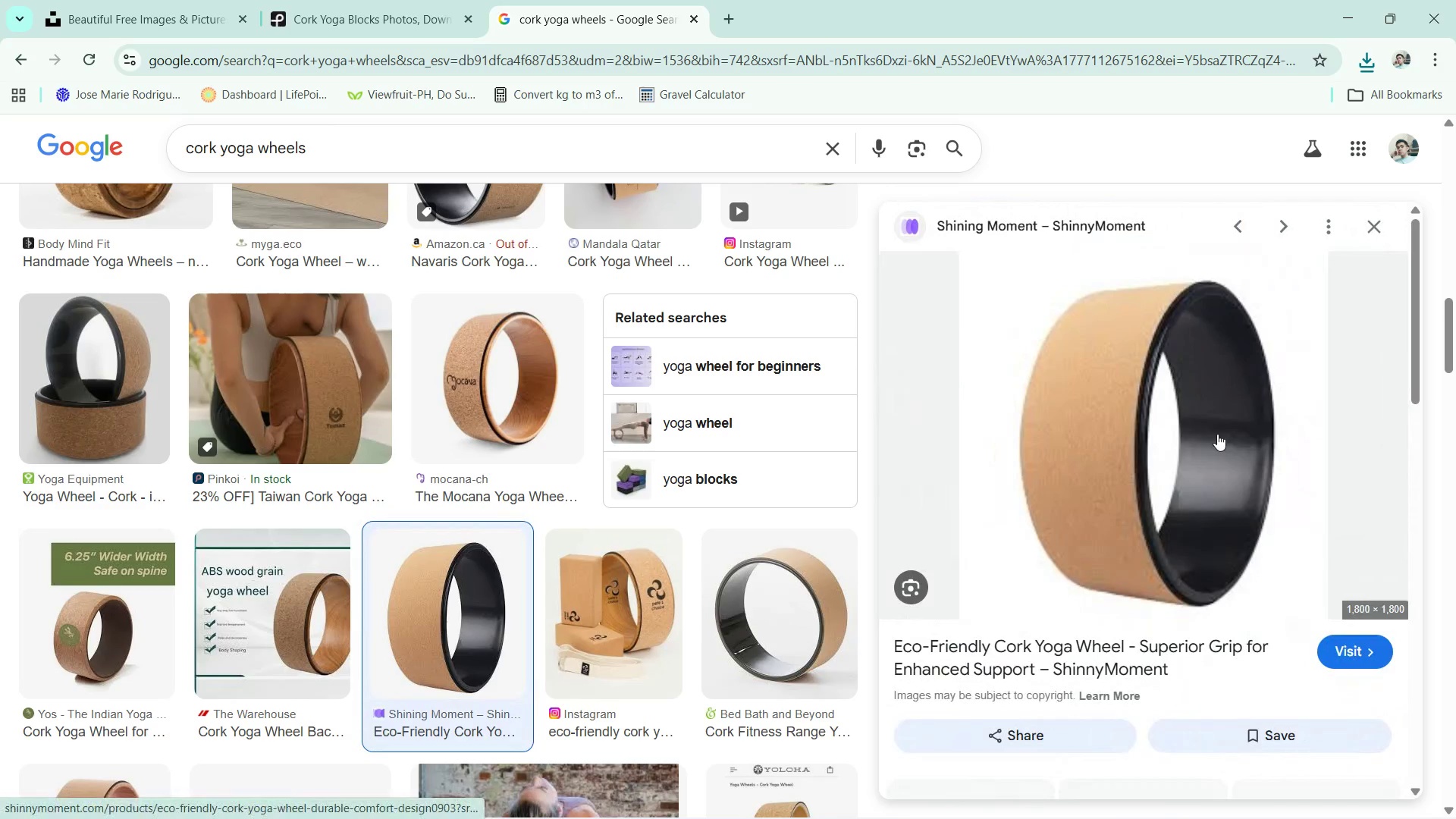 
scroll: coordinate [1217, 434], scroll_direction: down, amount: 6.0
 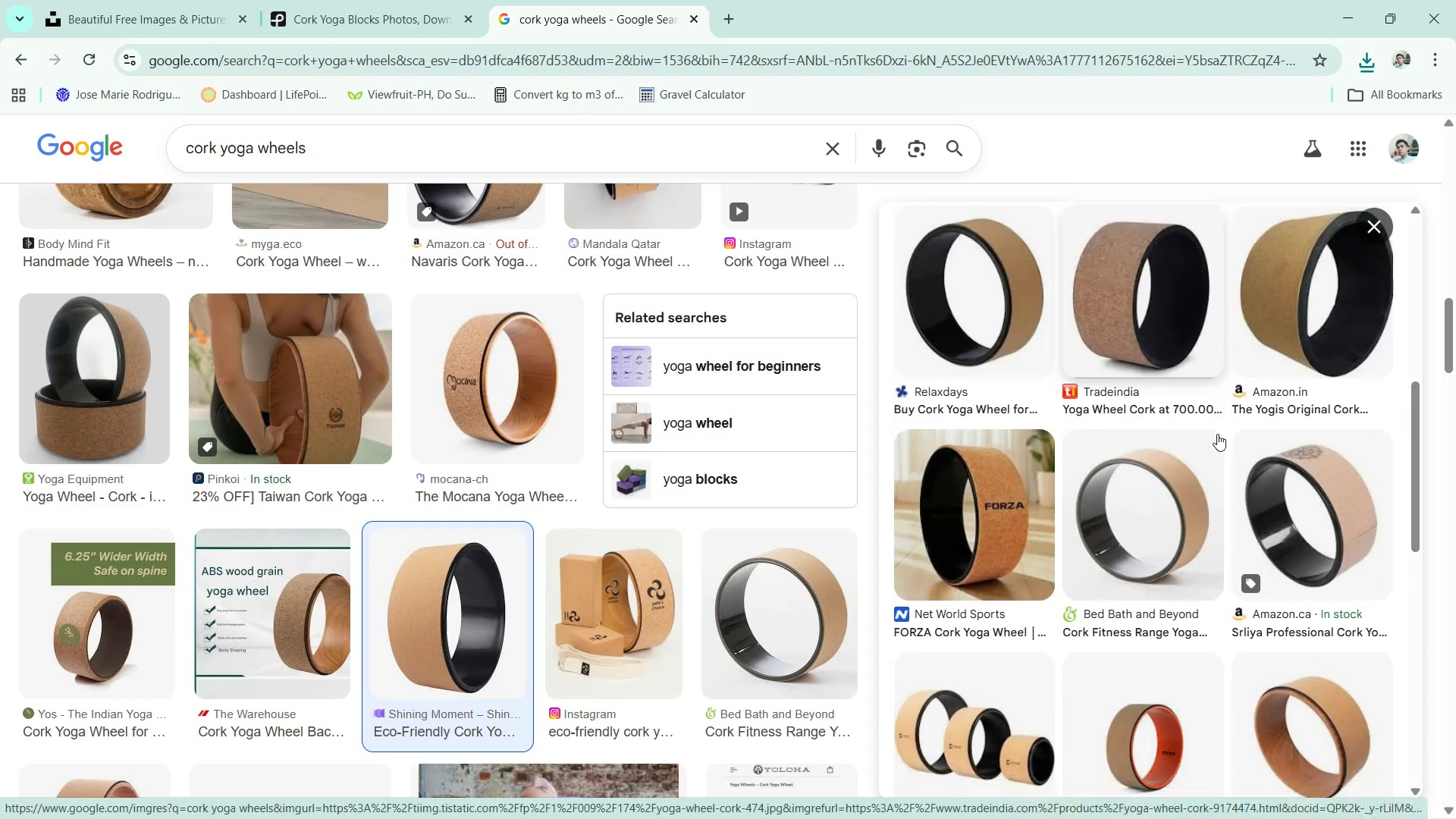 
scroll: coordinate [1217, 434], scroll_direction: up, amount: 7.0
 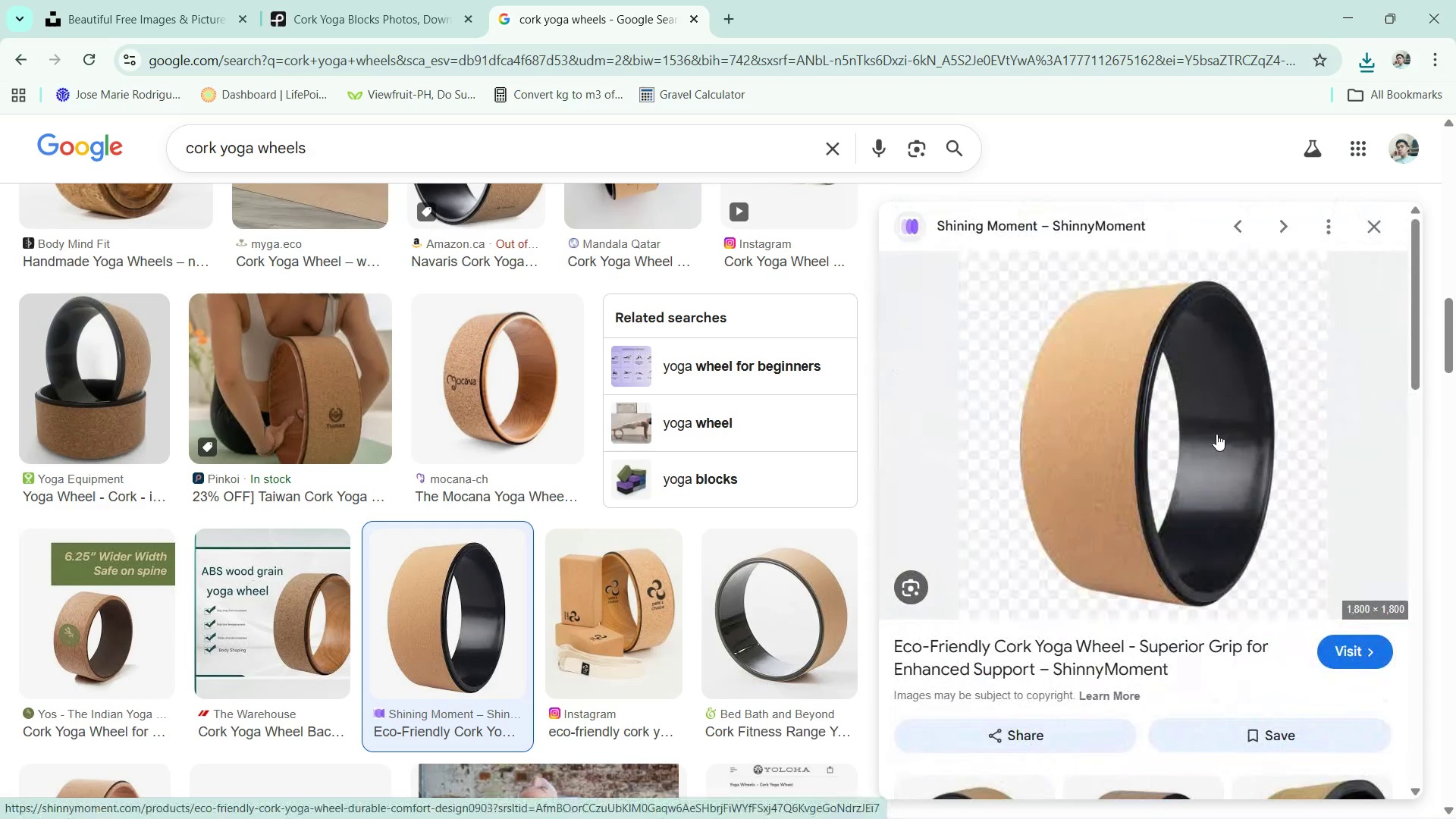 
right_click([1216, 434])
 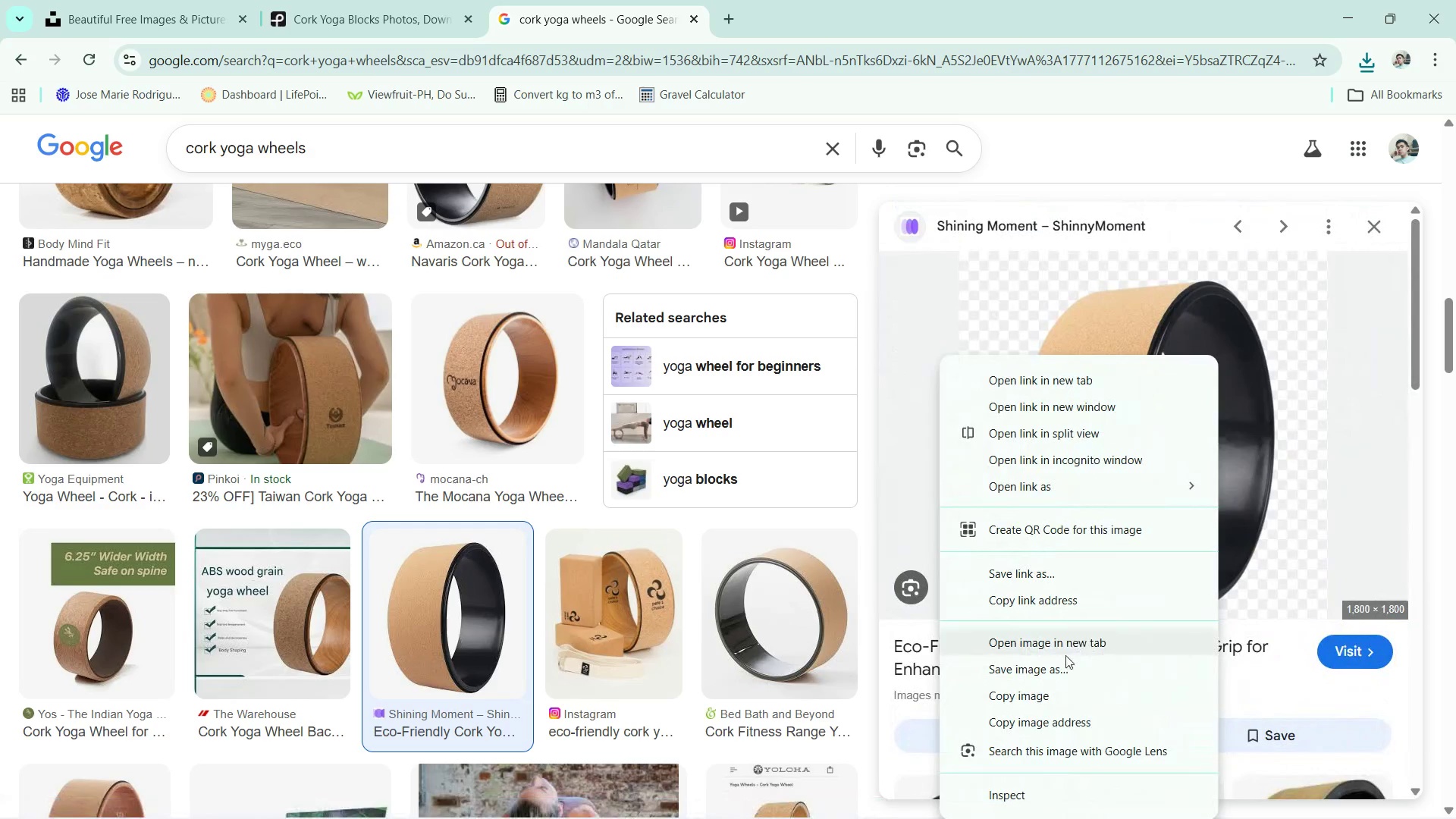 
left_click([1053, 670])
 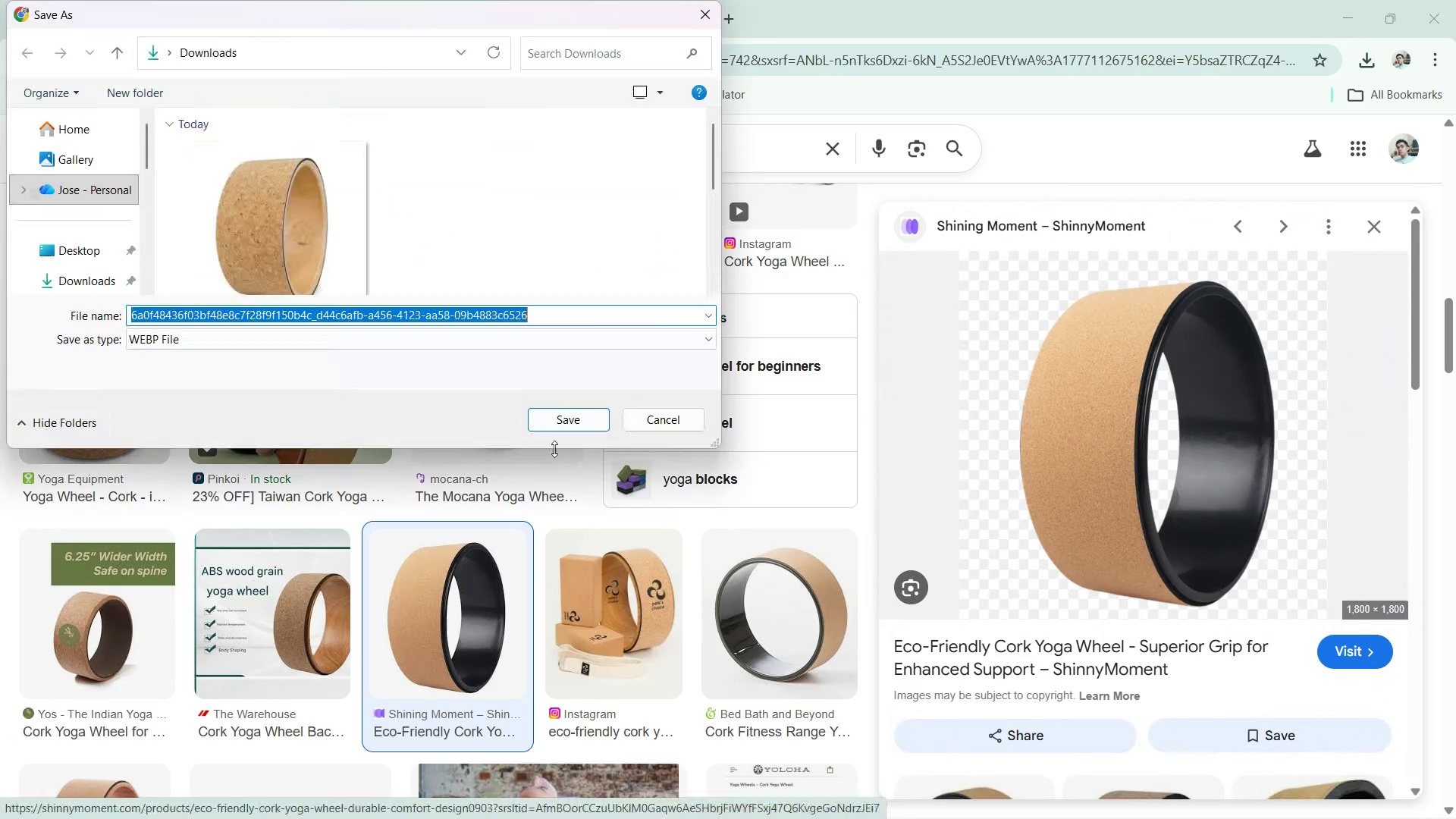 
left_click([579, 413])